 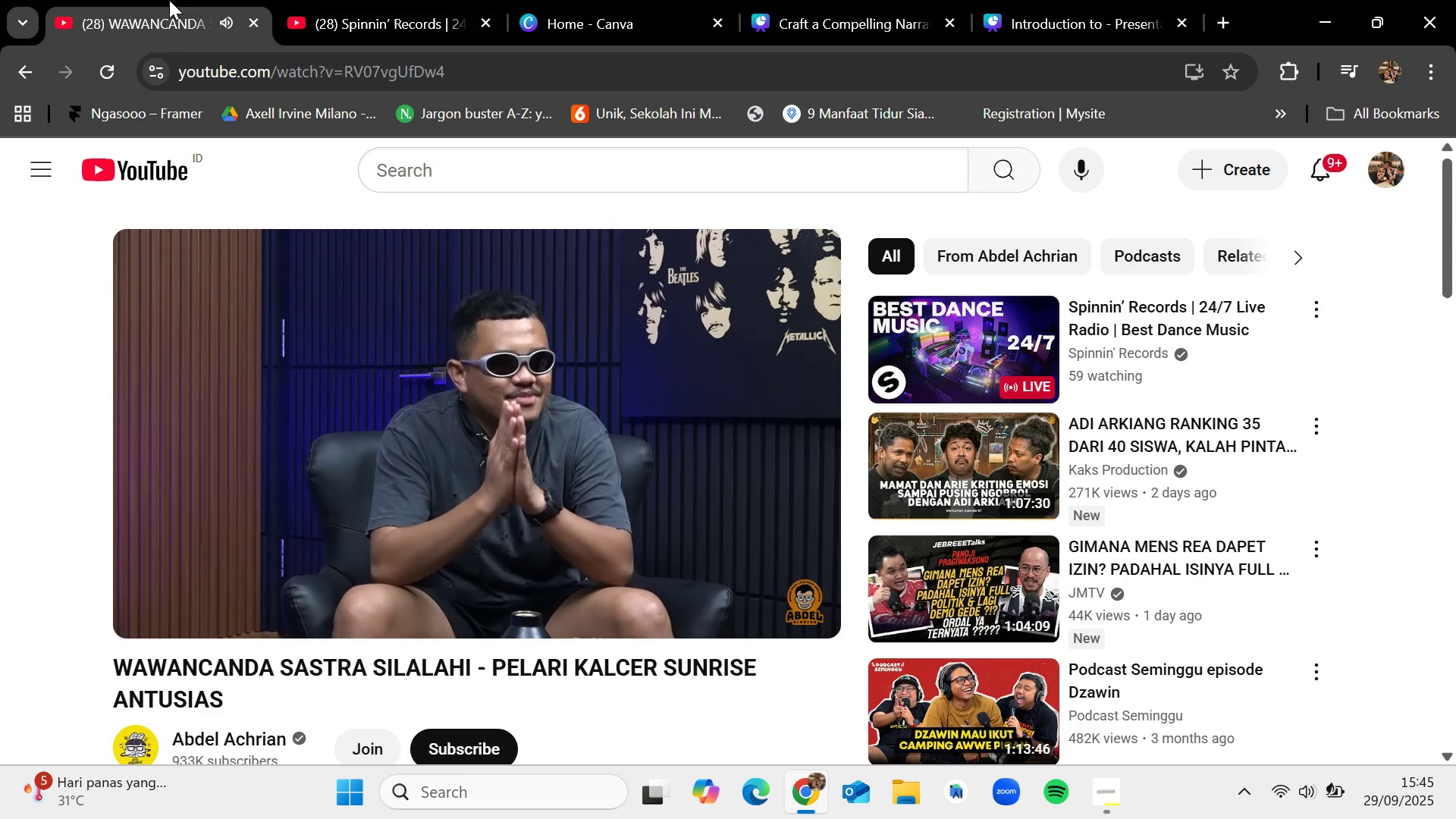 
left_click([310, 0])
 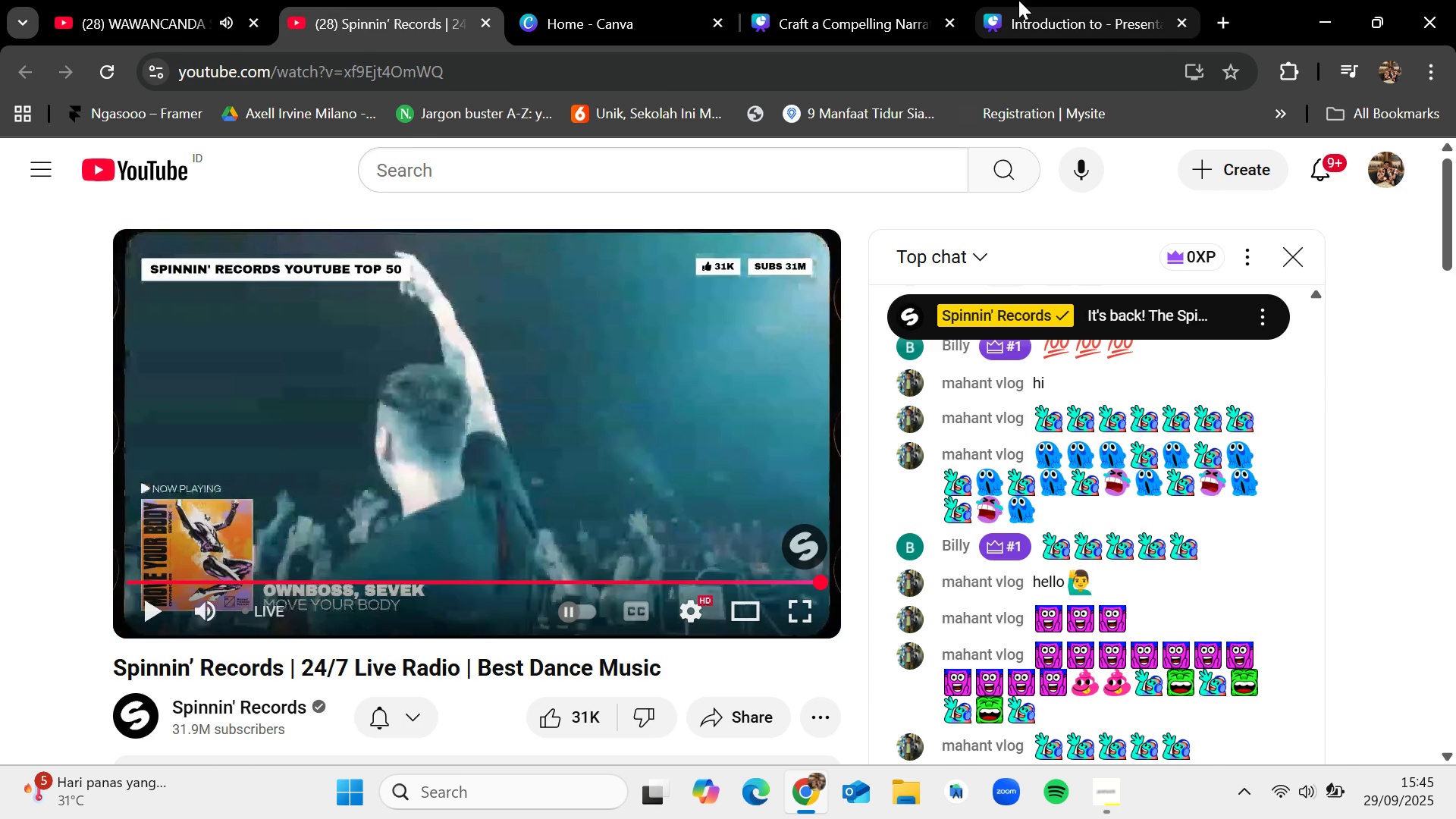 
left_click([1018, 0])
 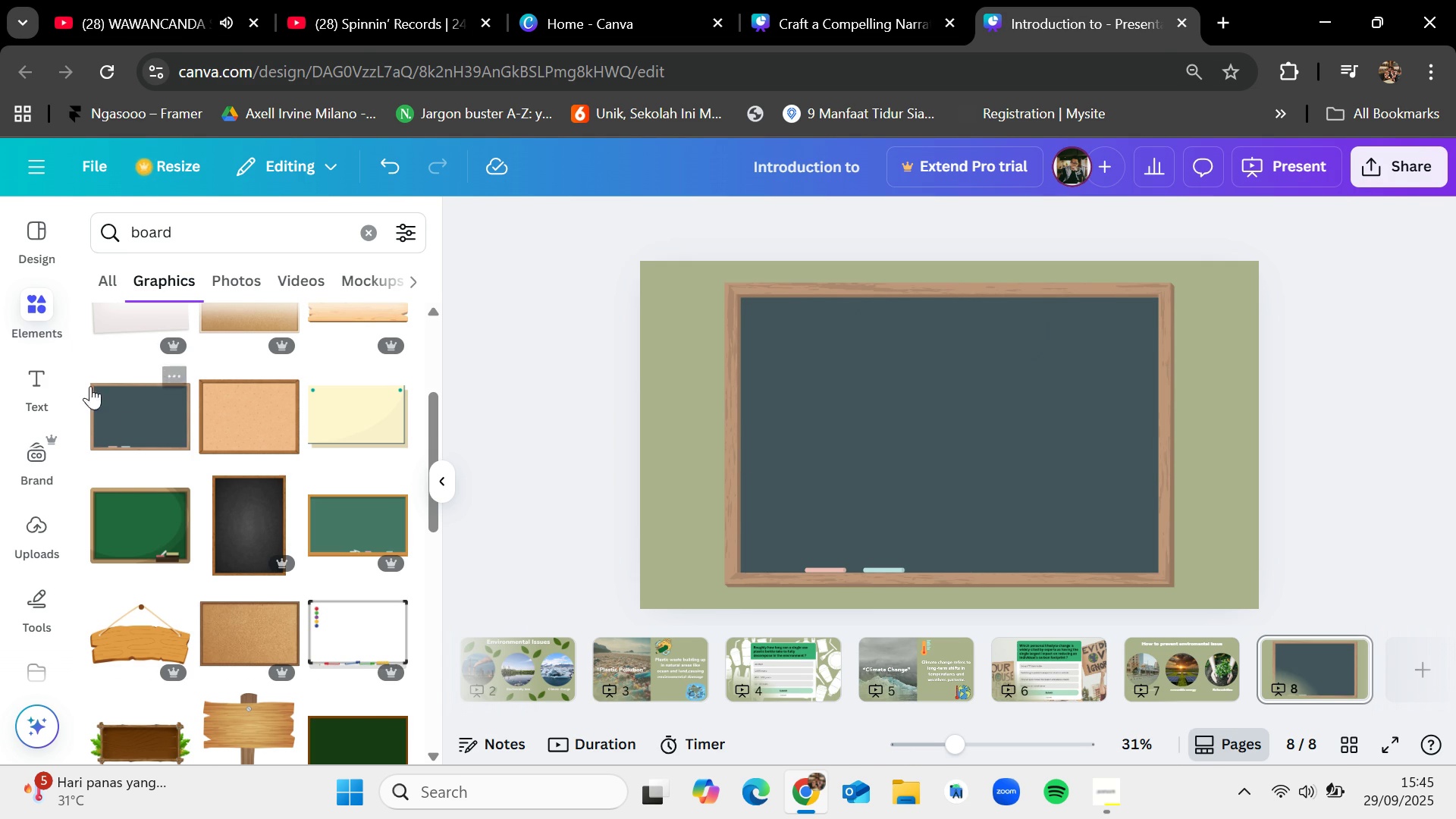 
left_click([33, 373])
 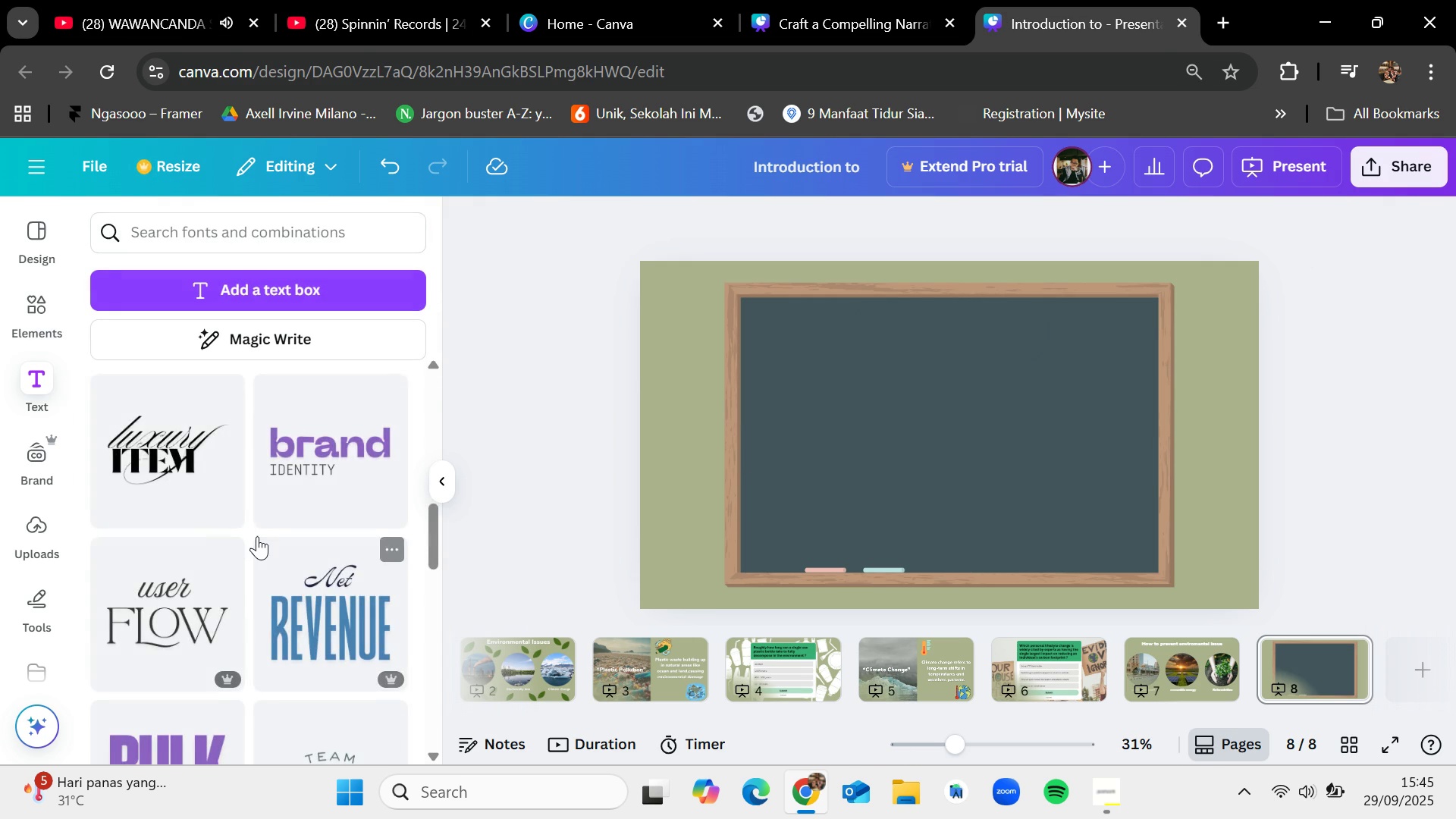 
scroll: coordinate [257, 536], scroll_direction: down, amount: 5.0